 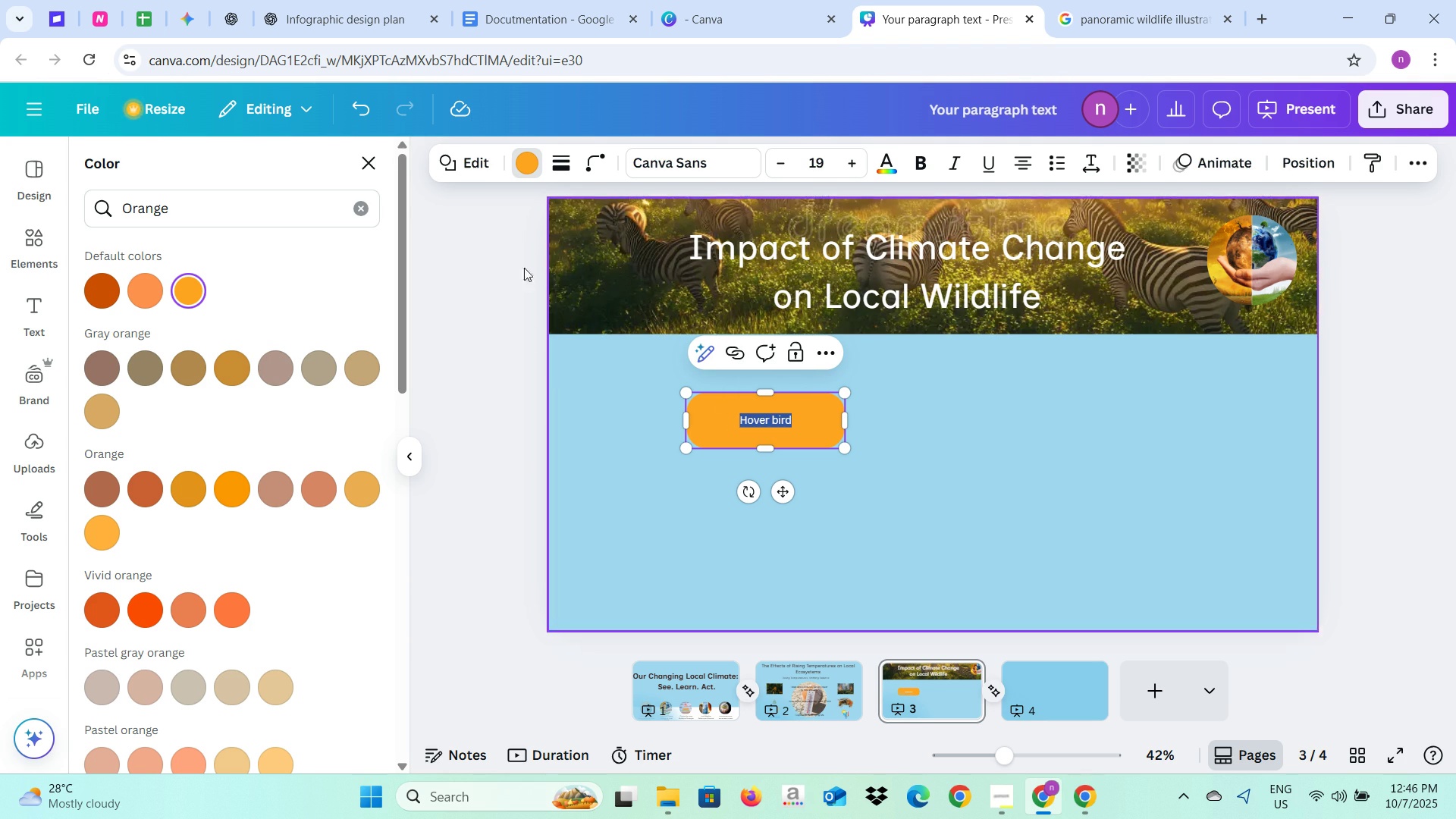 
left_click([721, 162])
 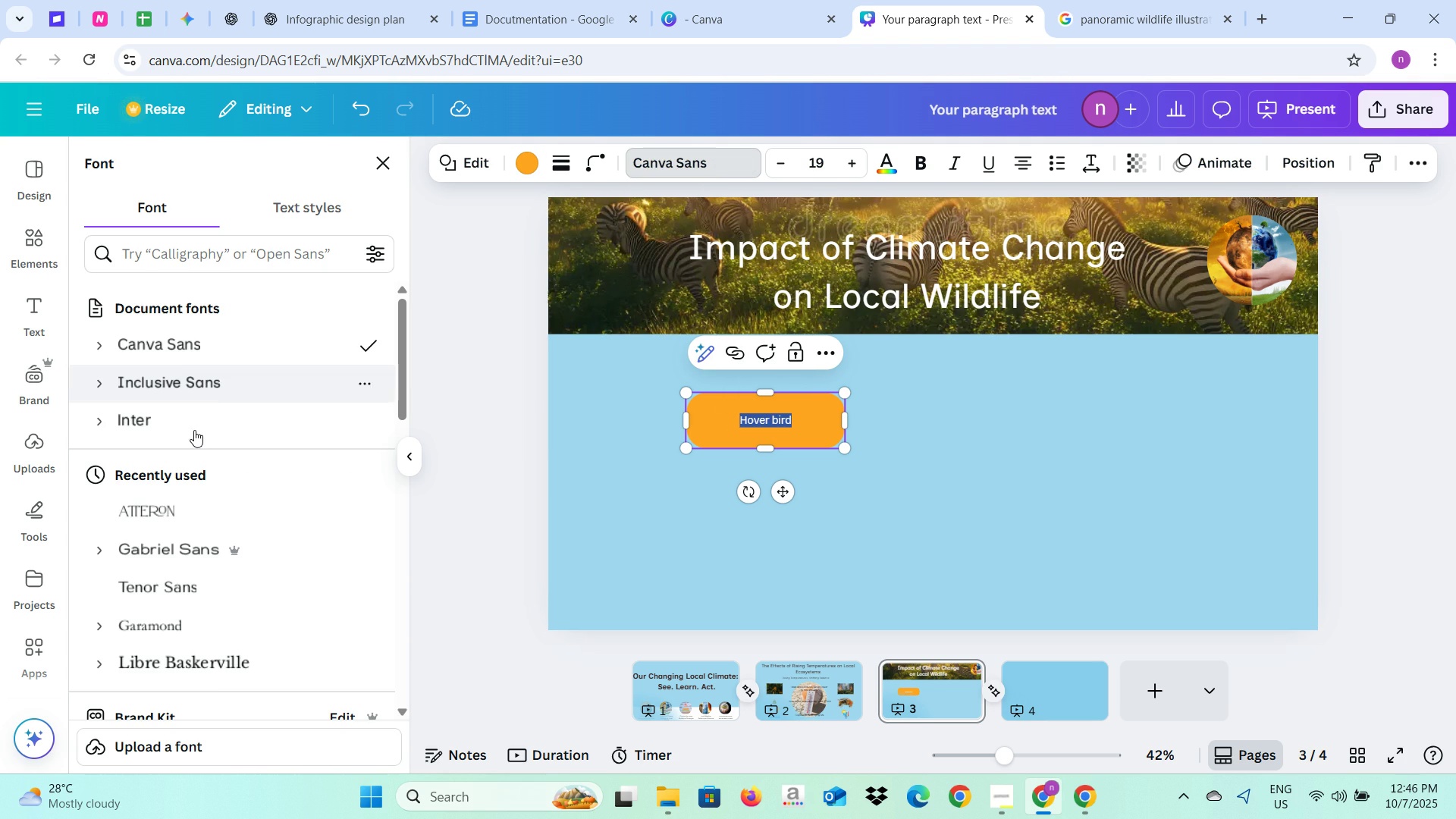 
left_click([194, 430])
 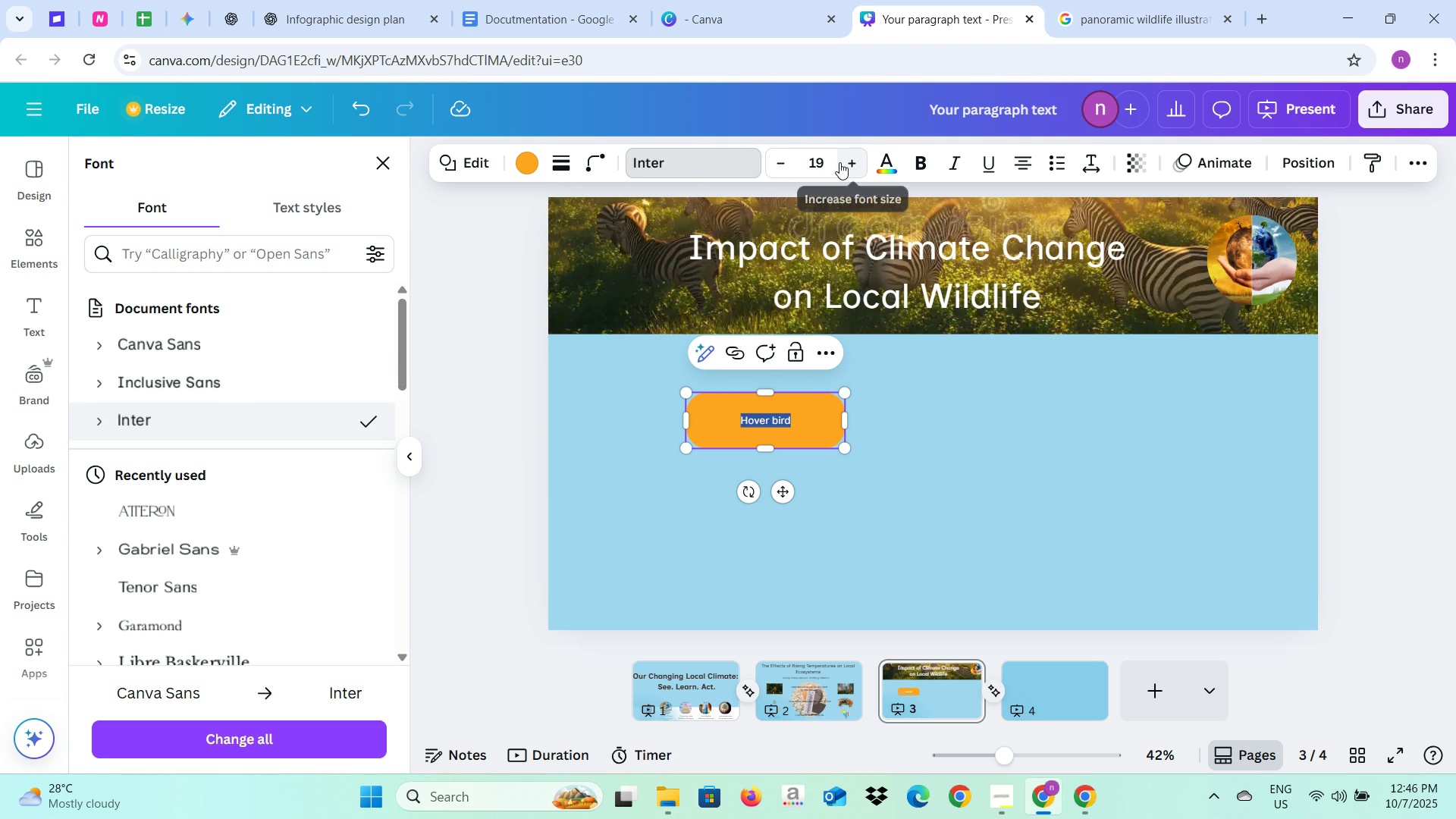 
double_click([839, 162])
 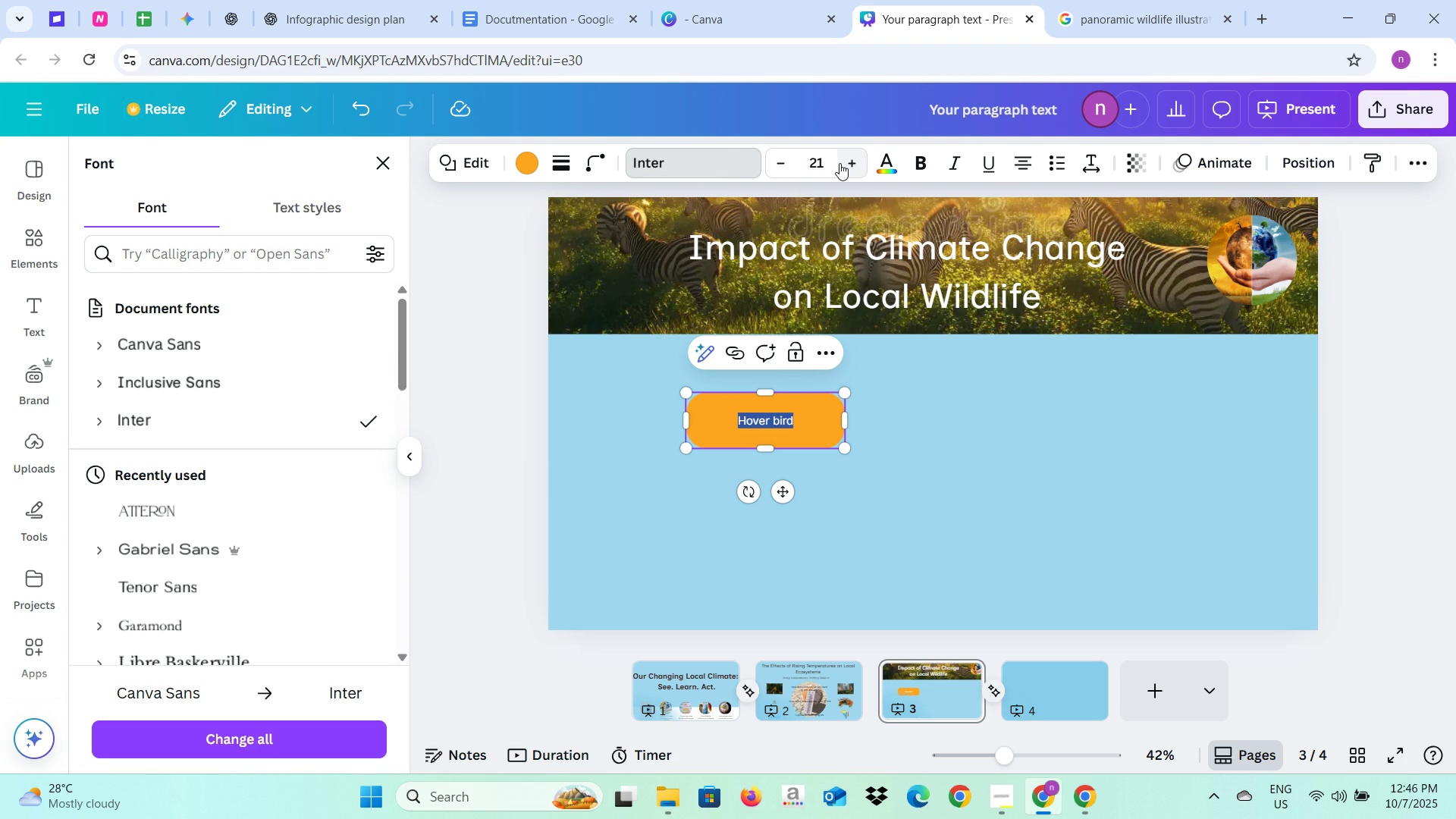 
triple_click([839, 163])
 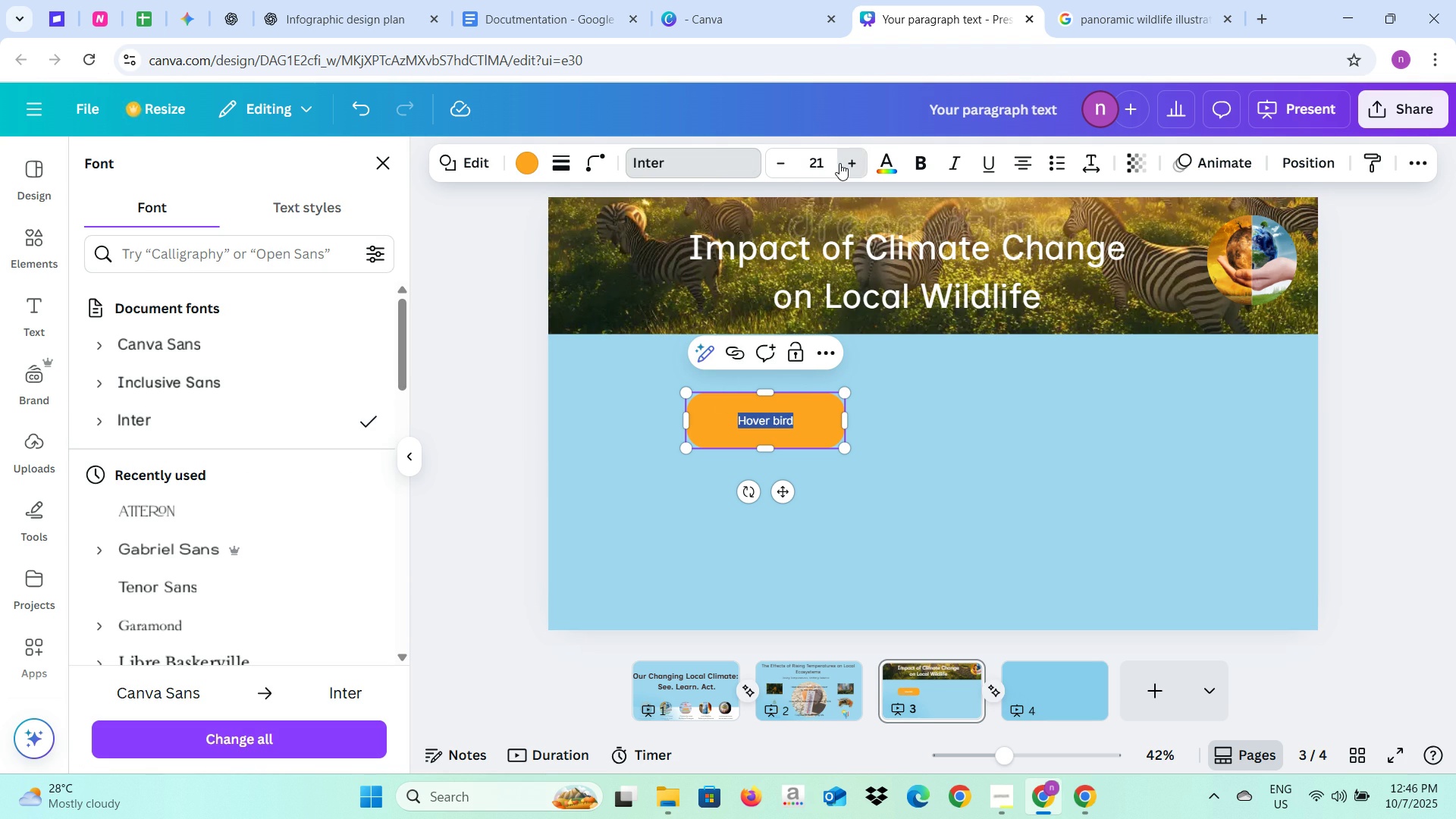 
triple_click([839, 163])
 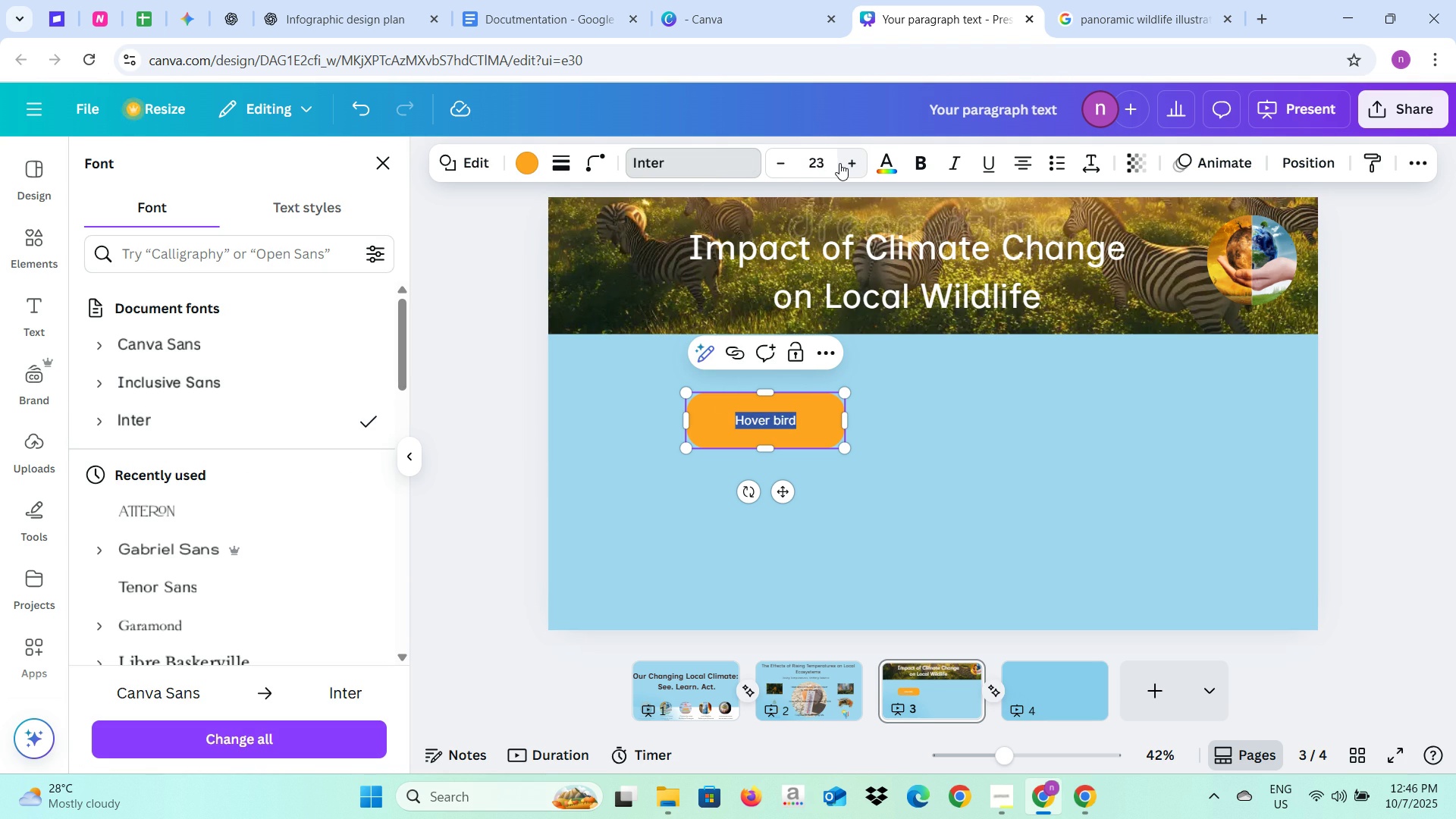 
triple_click([839, 163])
 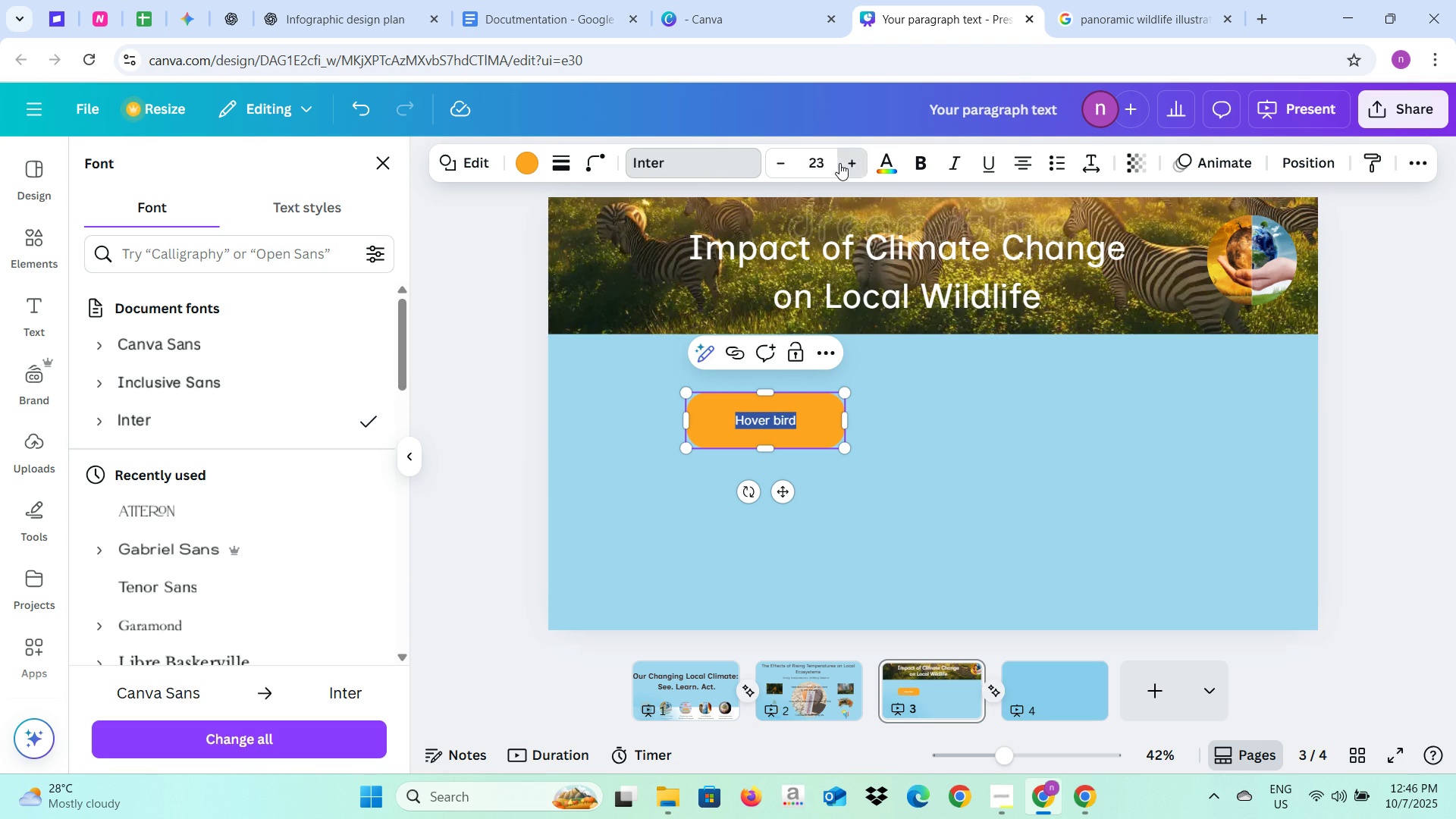 
triple_click([839, 163])
 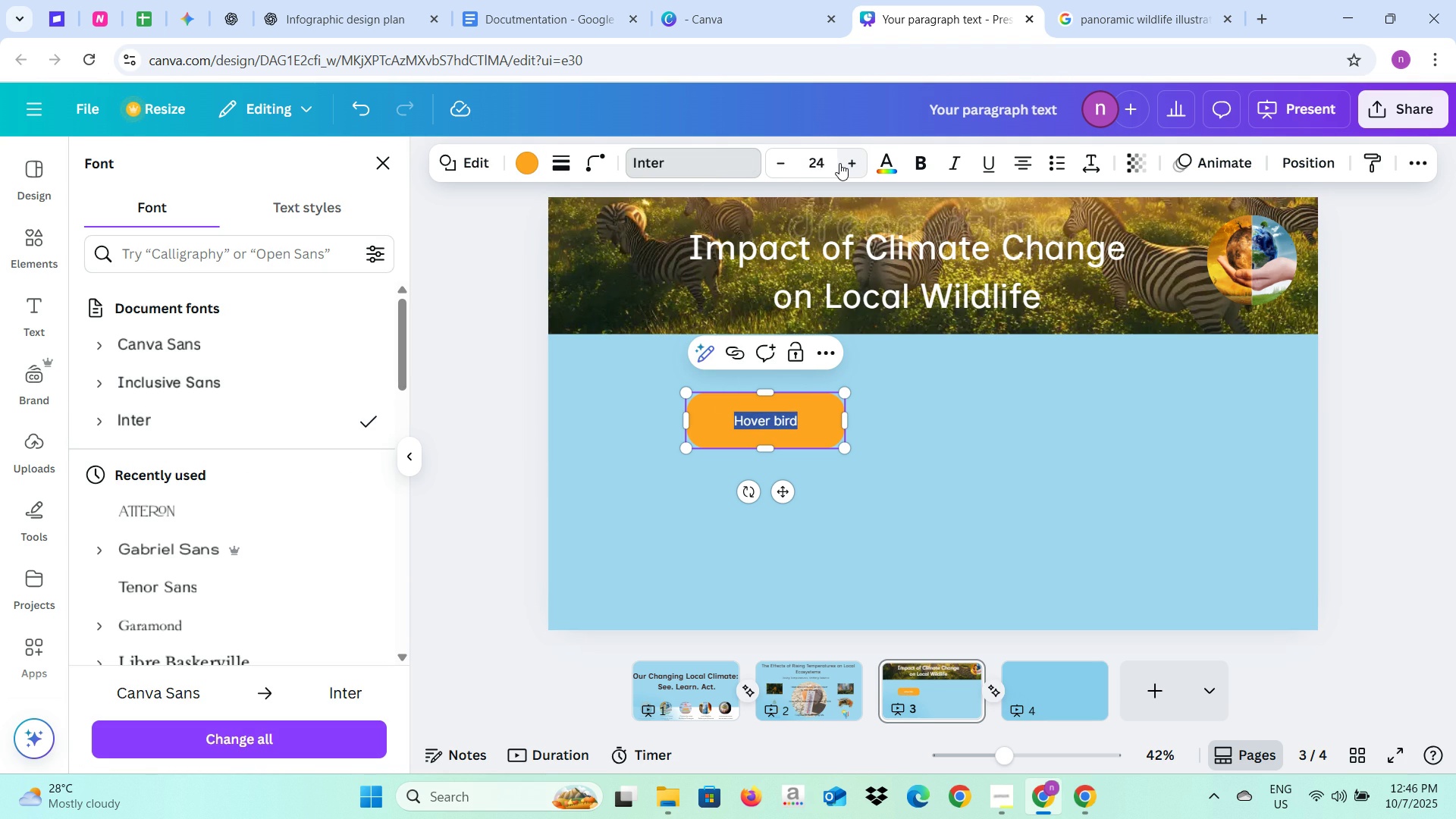 
triple_click([839, 163])
 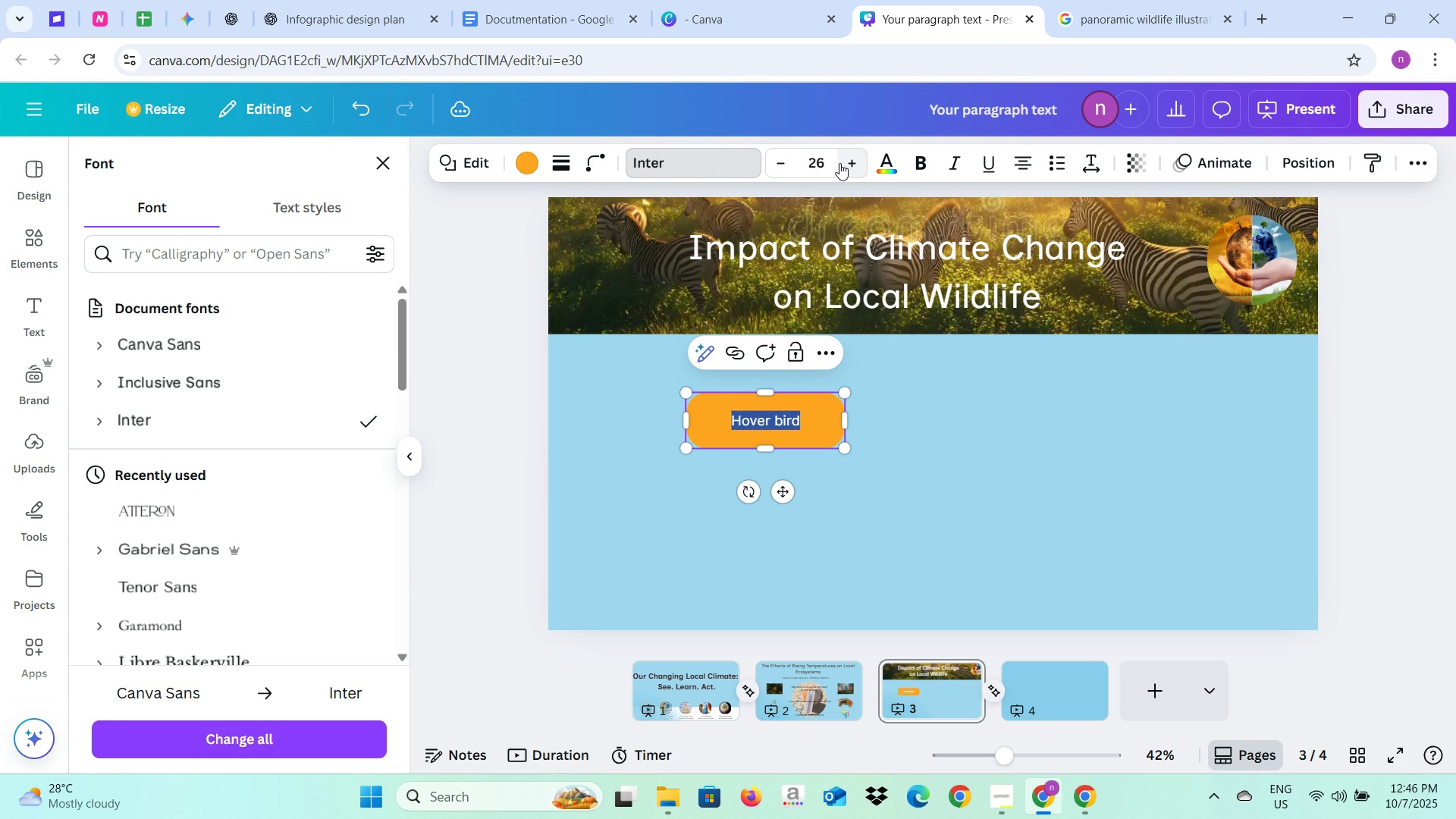 
left_click([839, 163])
 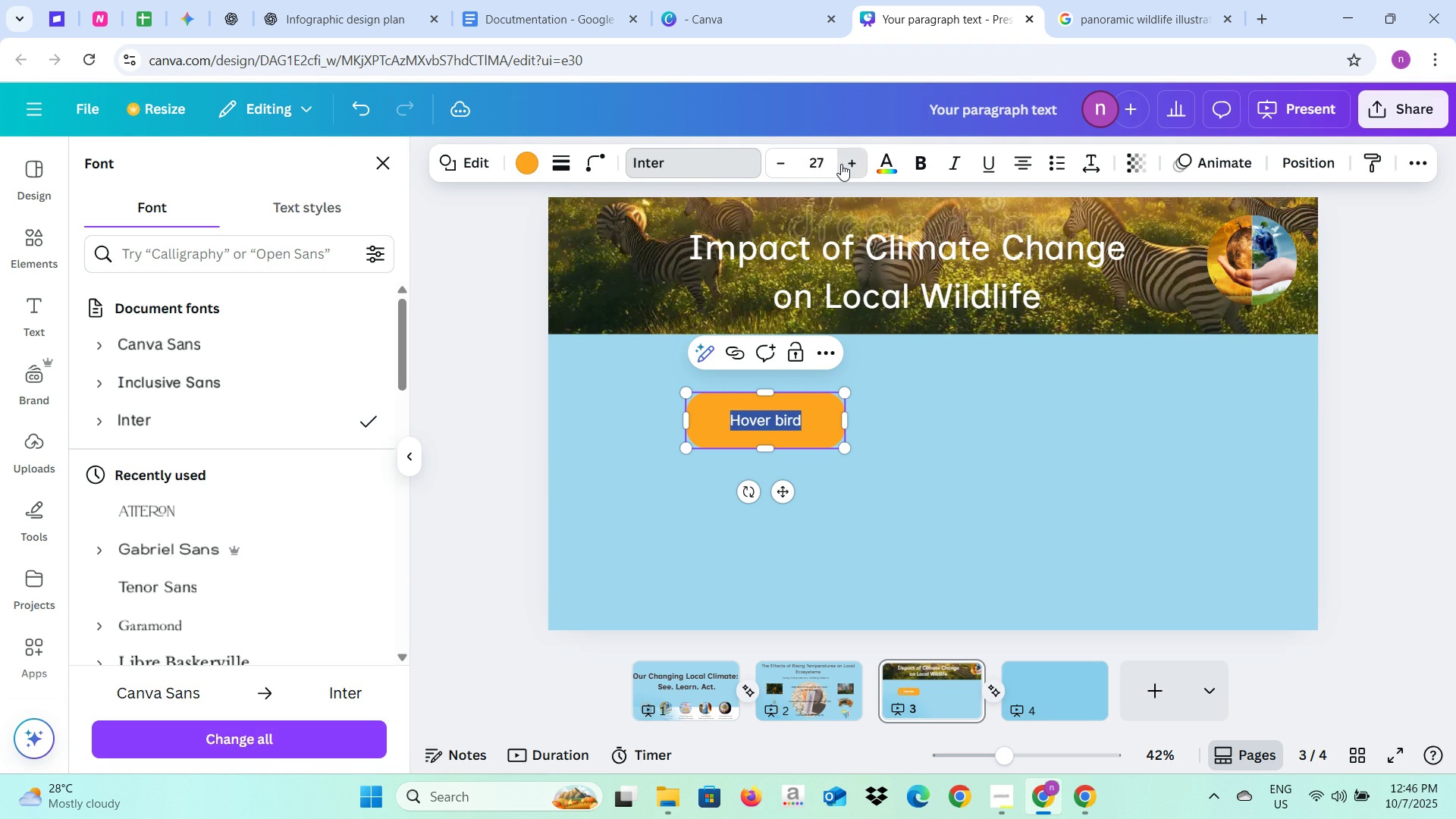 
triple_click([841, 164])
 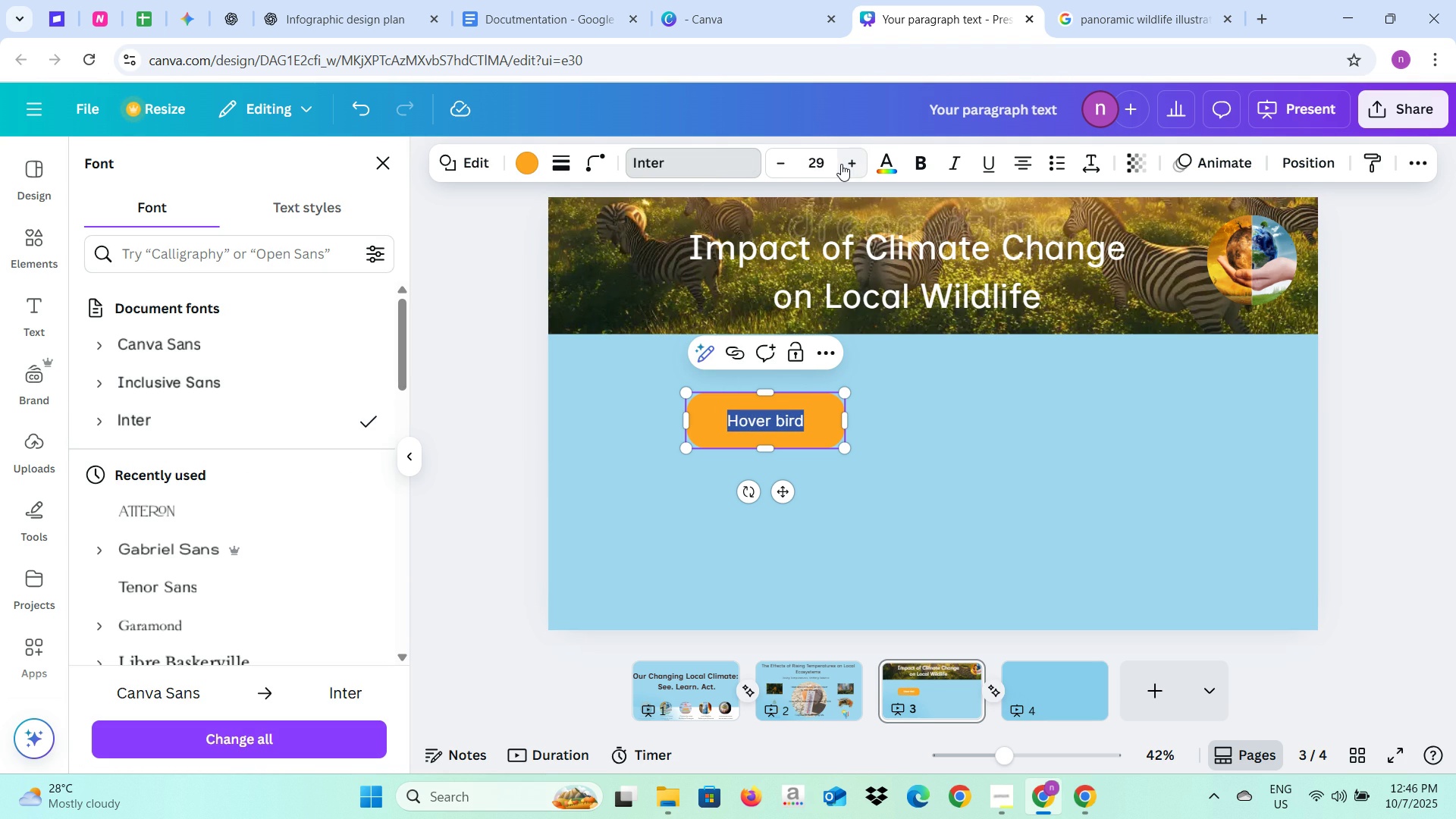 
left_click([841, 164])
 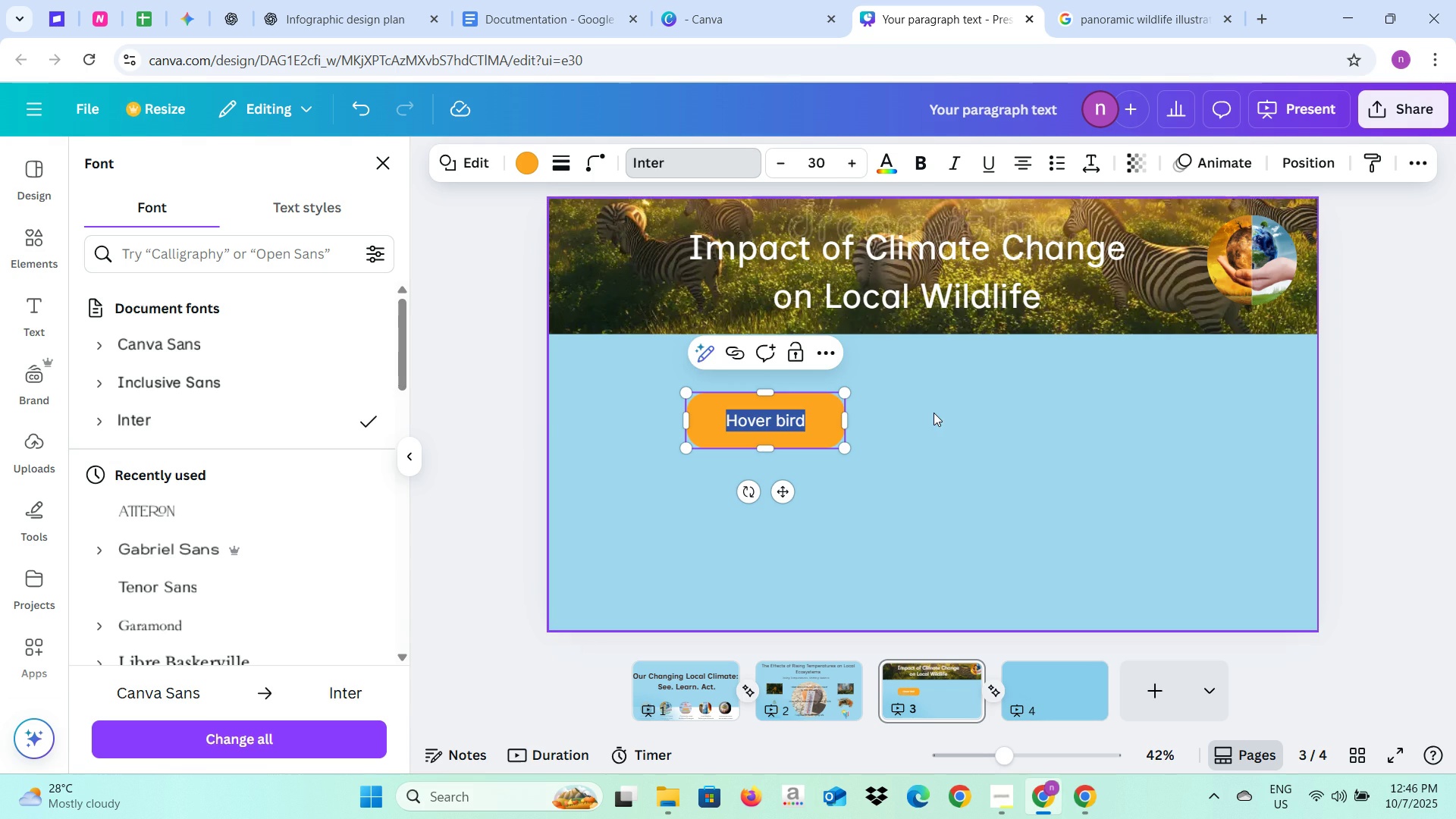 
left_click([934, 413])
 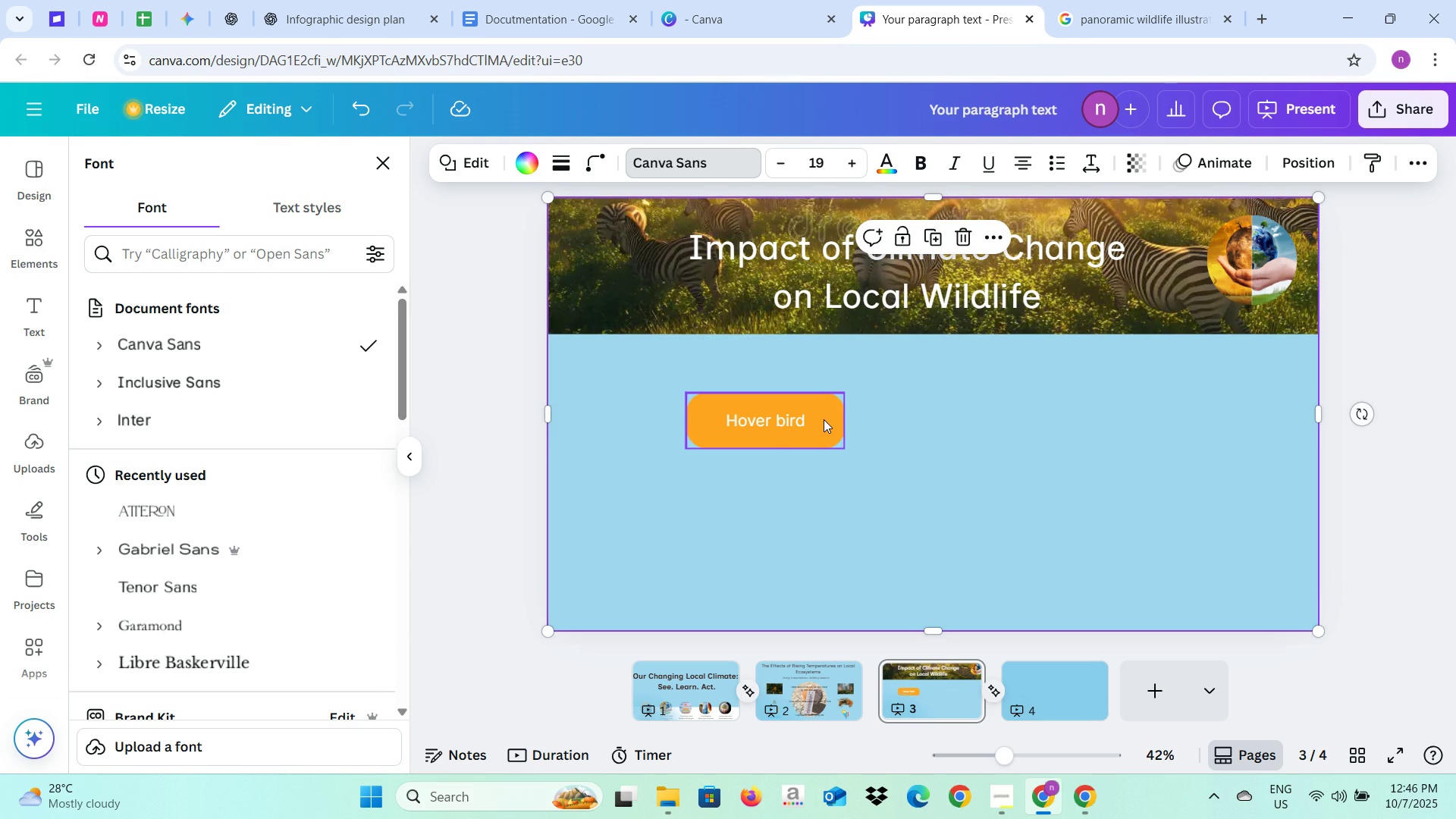 
left_click([824, 419])